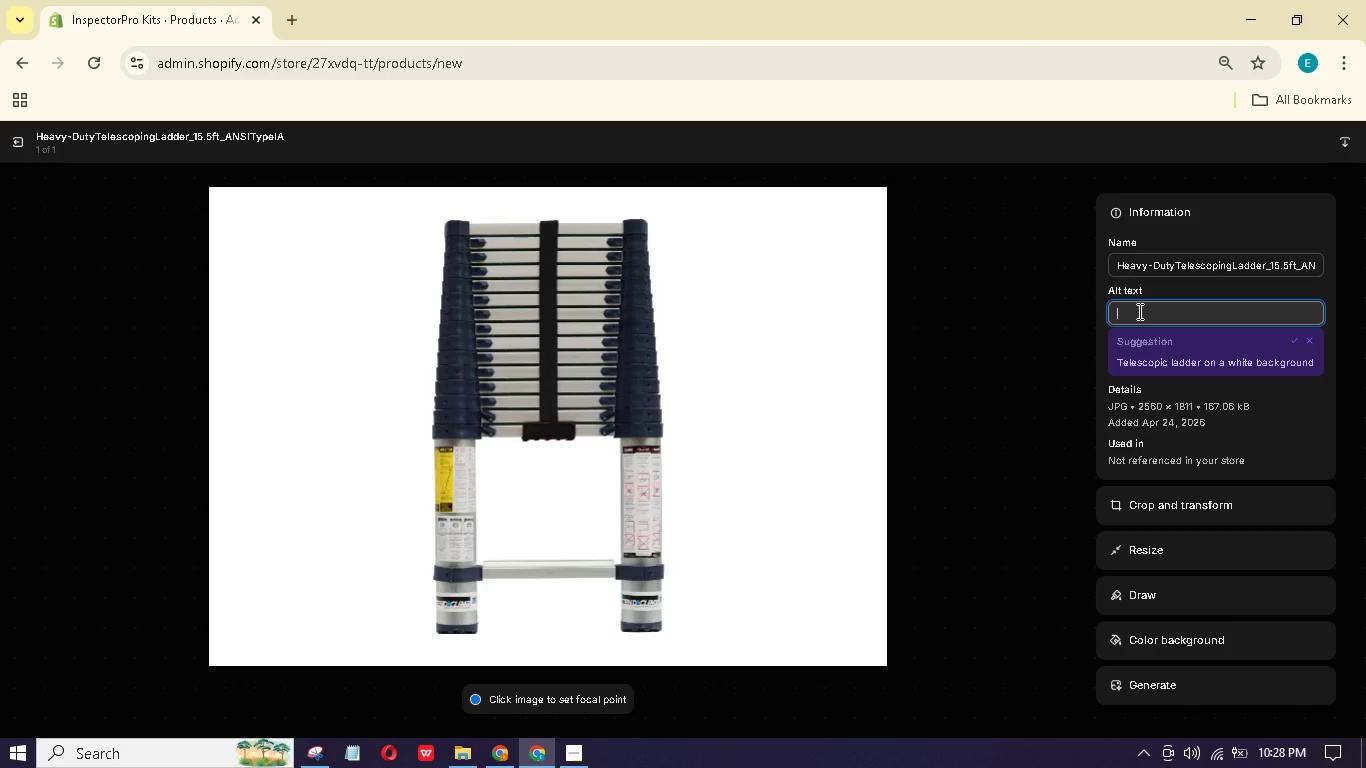 
wait(5.22)
 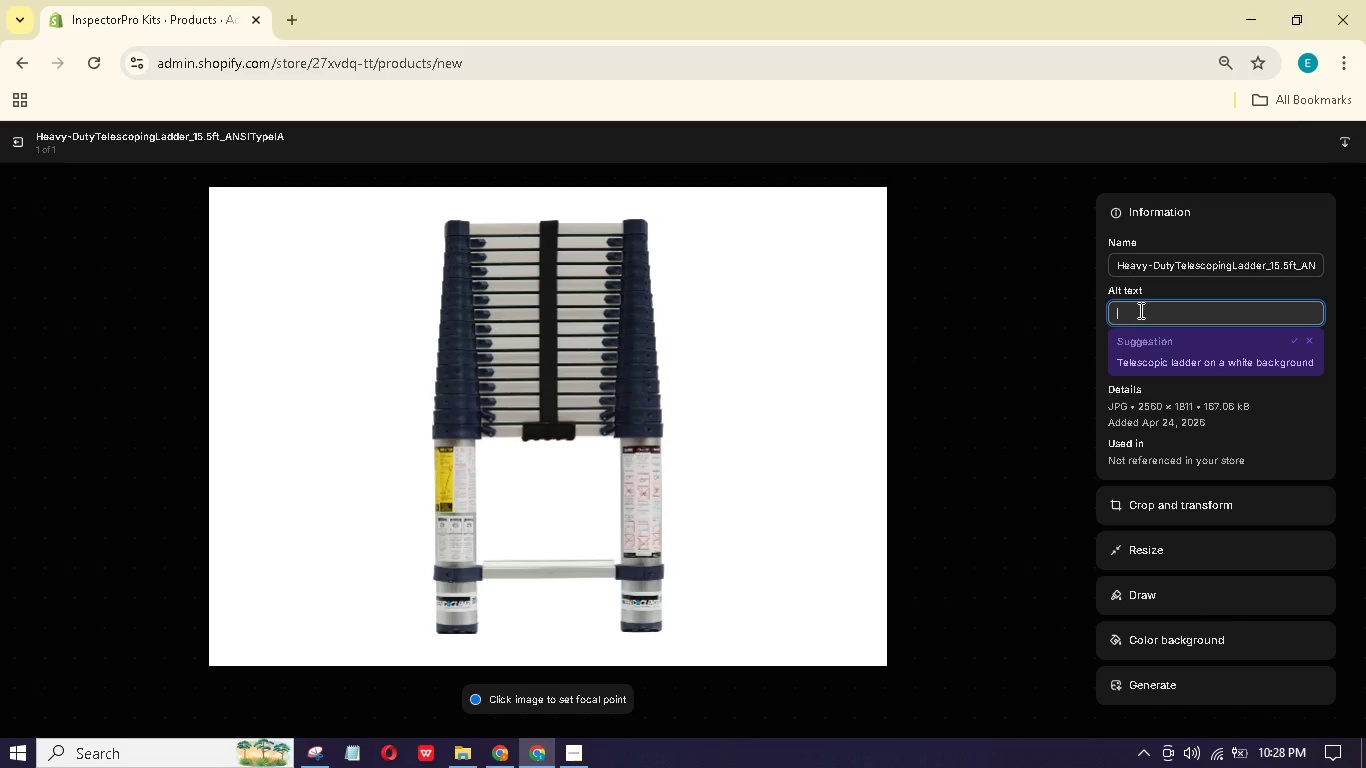 
type(Heavy duy telescoping laddr in its colaped )
 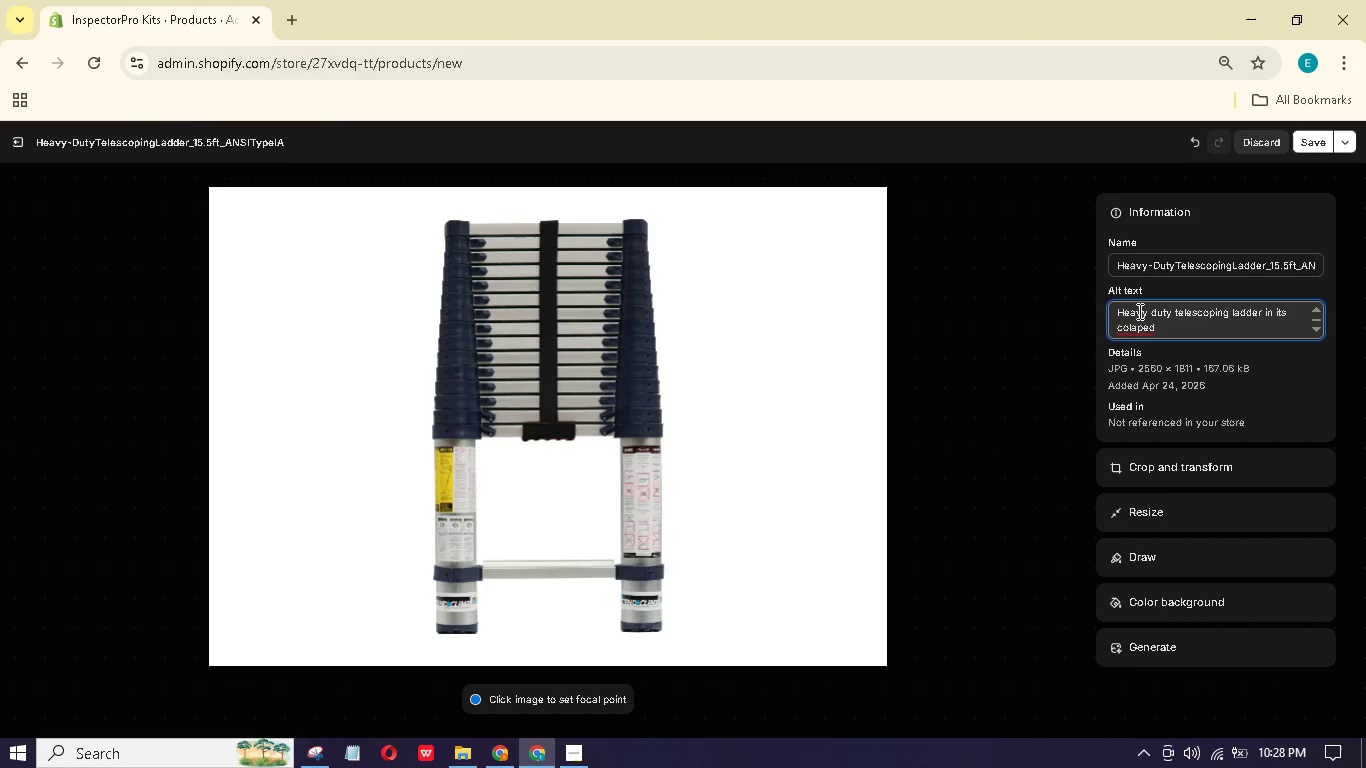 
hold_key(key=ArrowLeft, duration=0.53)
 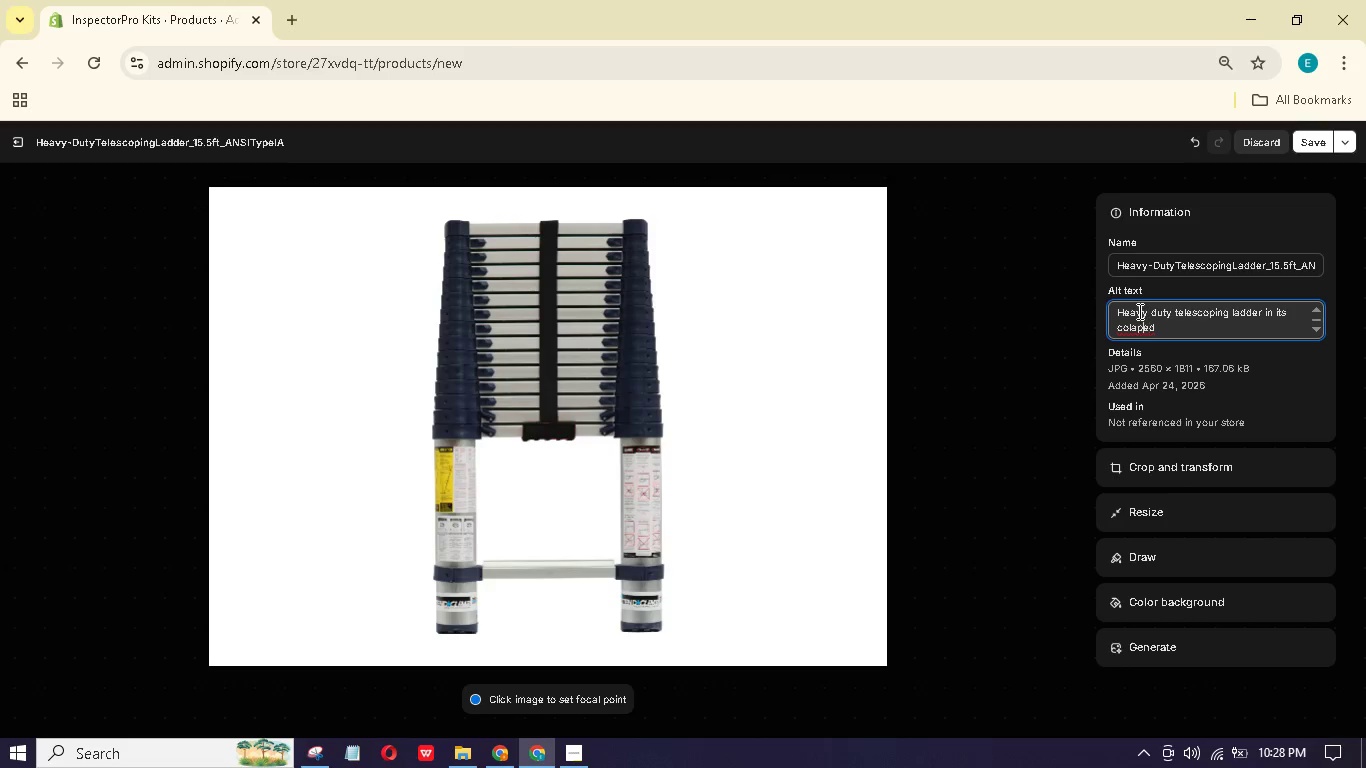 
key(ArrowLeft)
 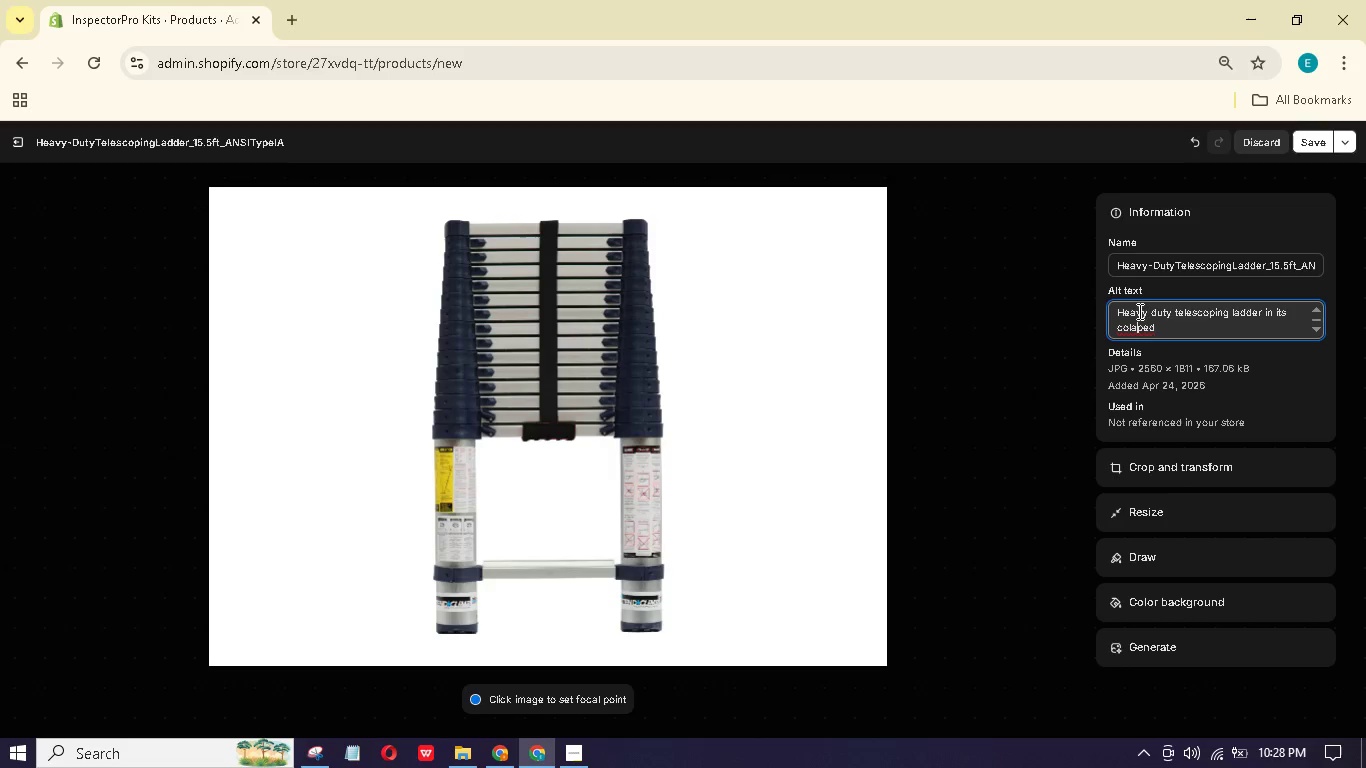 
key(ArrowLeft)
 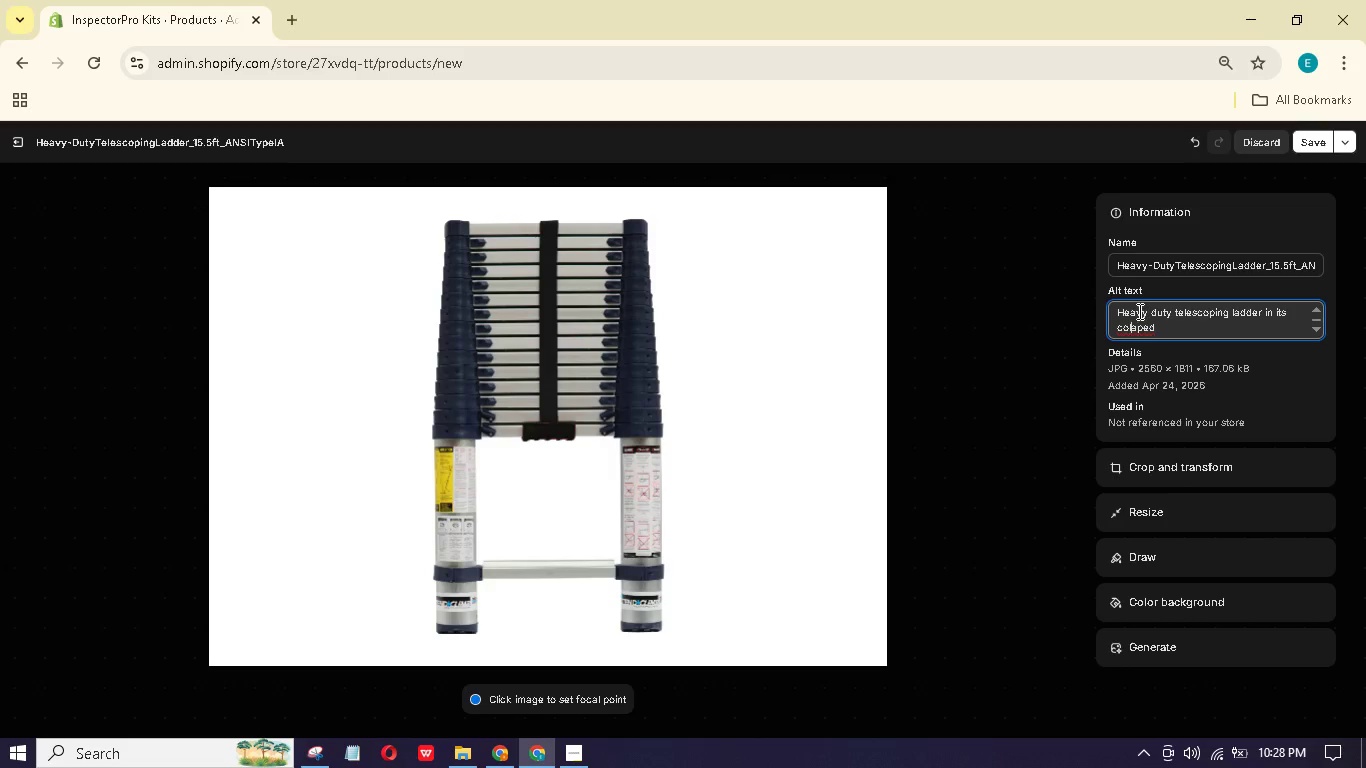 
key(ArrowLeft)
 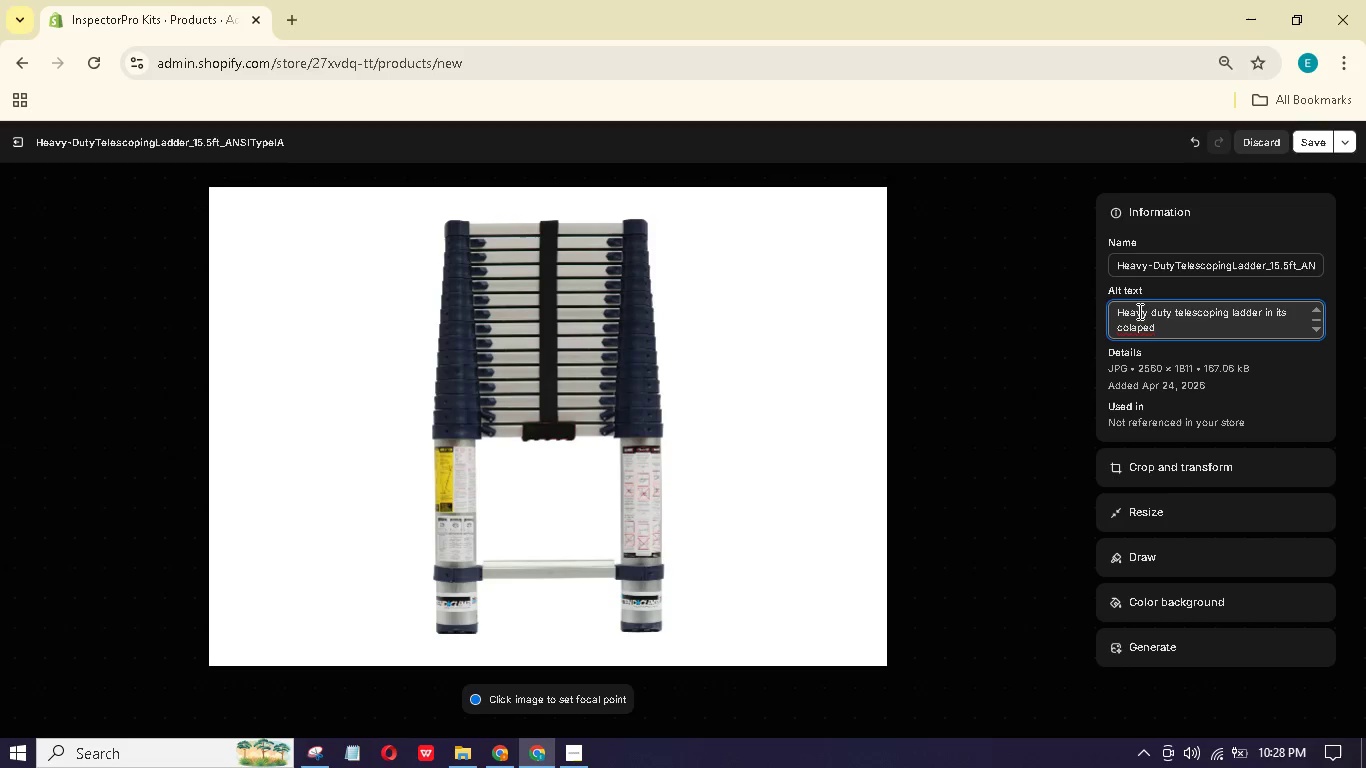 
key(L)
 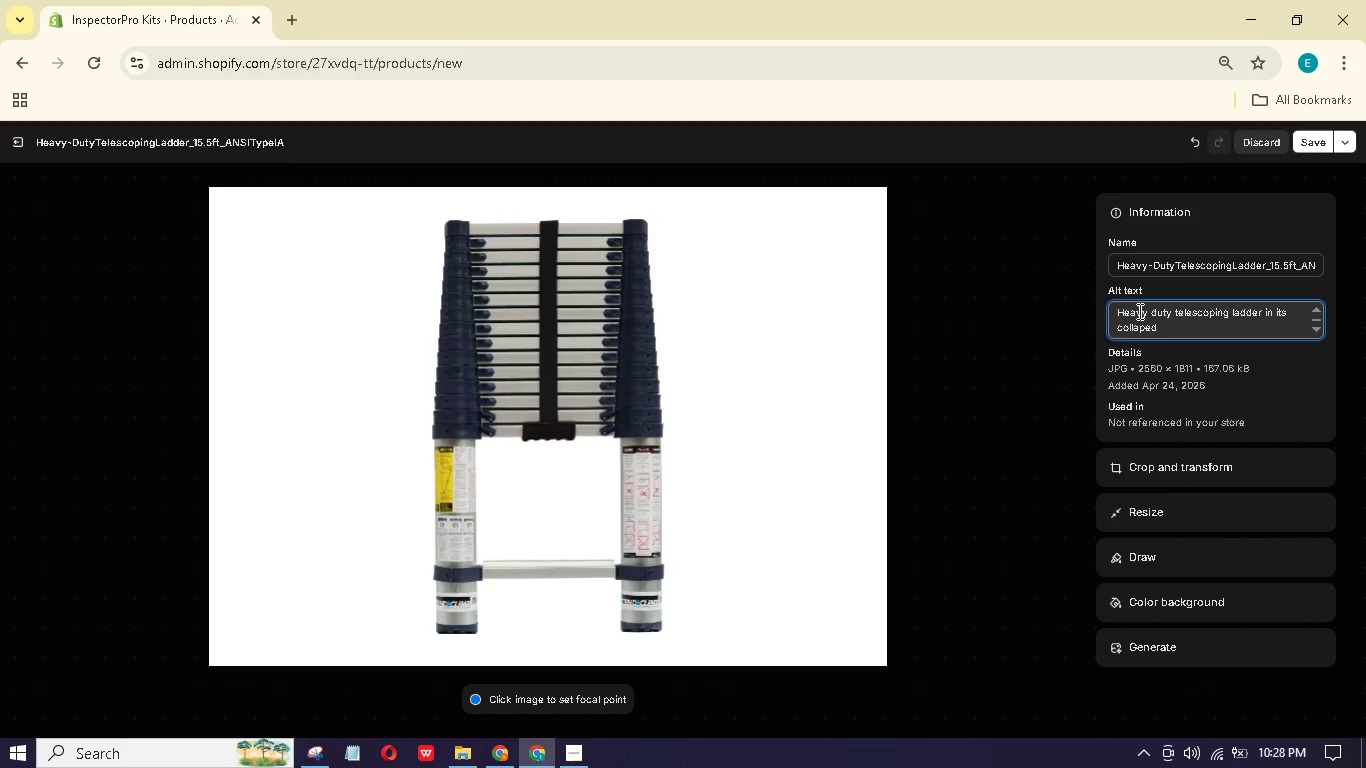 
hold_key(key=ArrowRight, duration=0.66)
 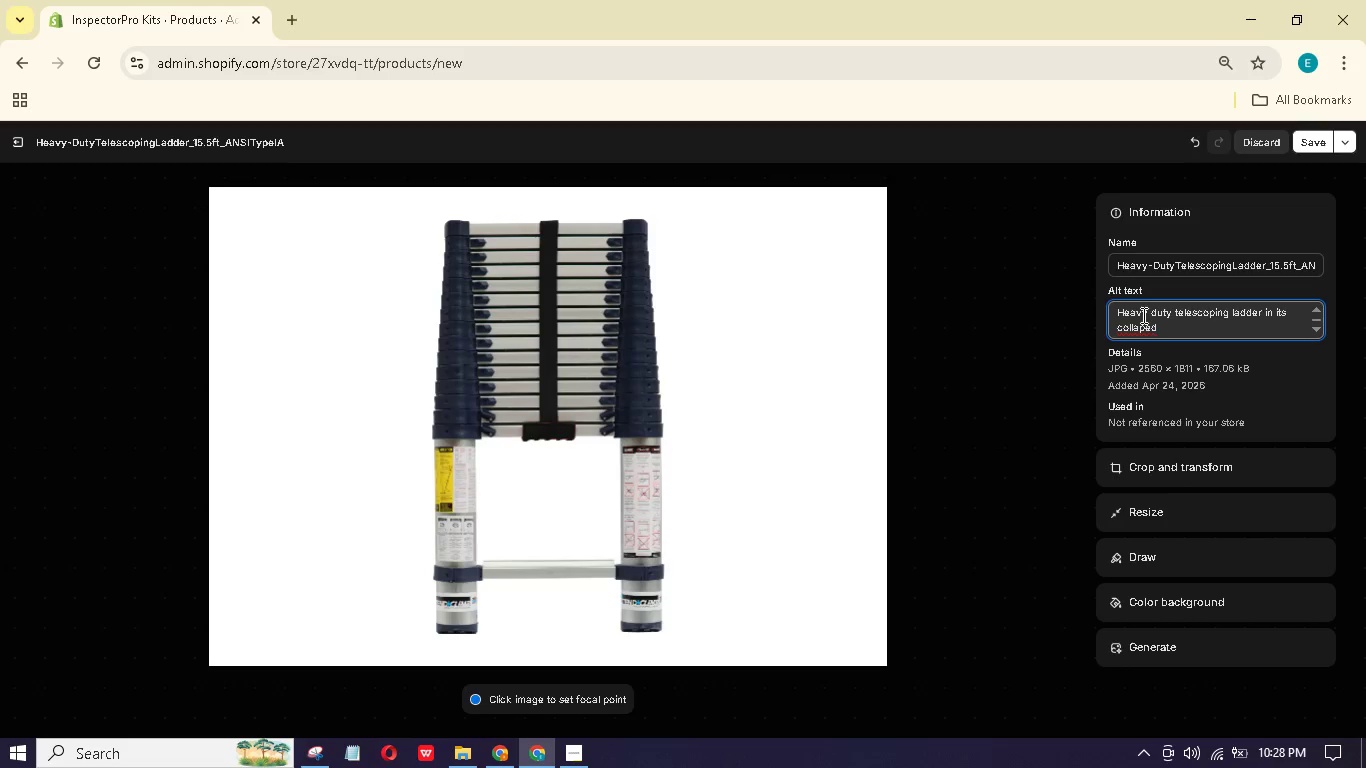 
wait(16.08)
 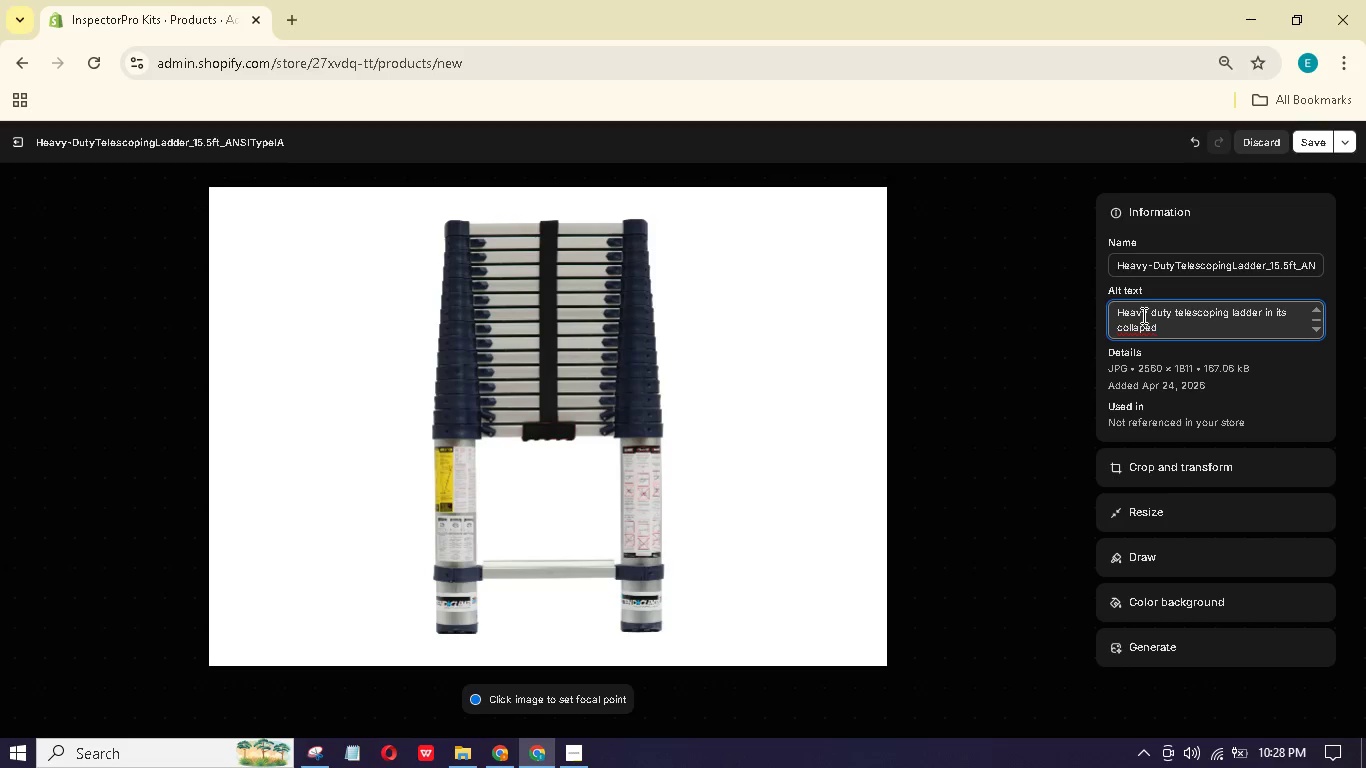 
key(Backspace)
key(Backspace)
type( )
key(Backspace)
key(Backspace)
type(sd orm.)
 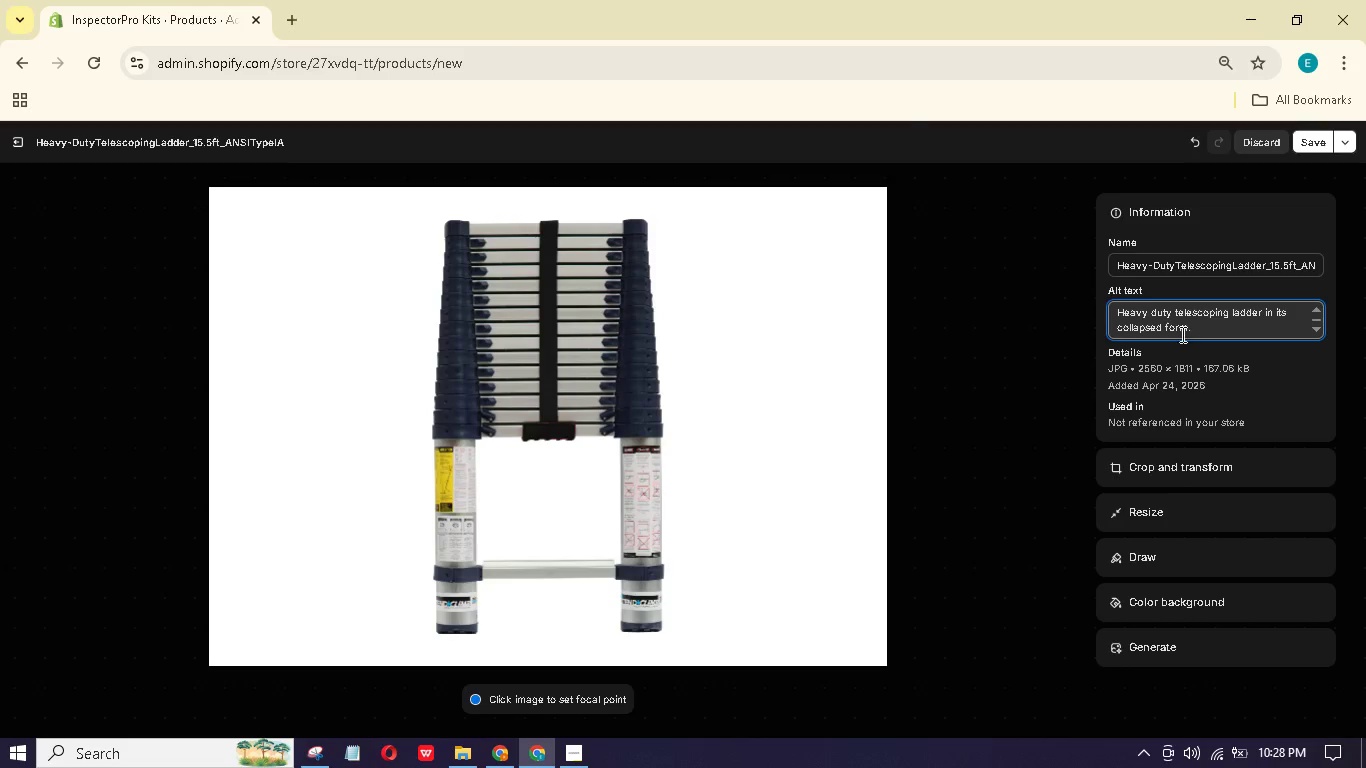 
hold_key(key=E, duration=0.41)
 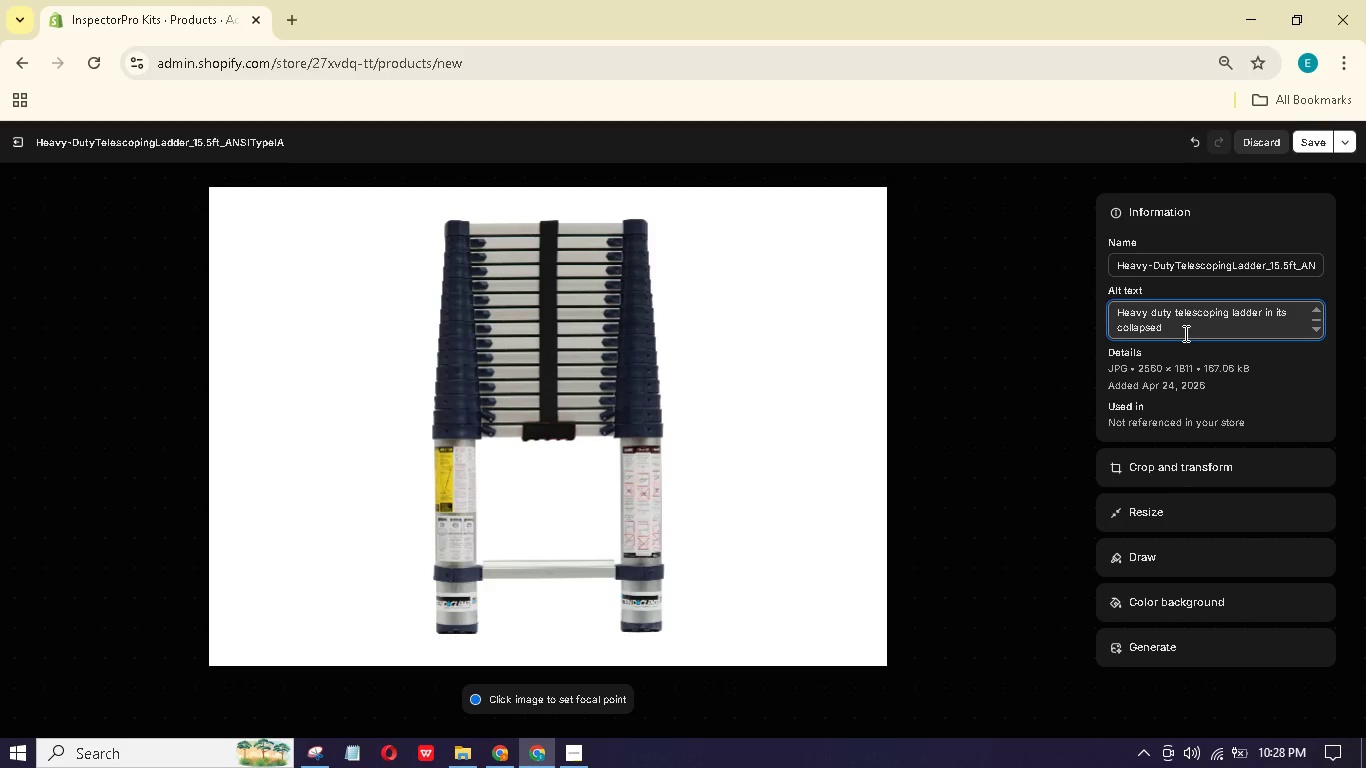 
hold_key(key=F, duration=0.38)
 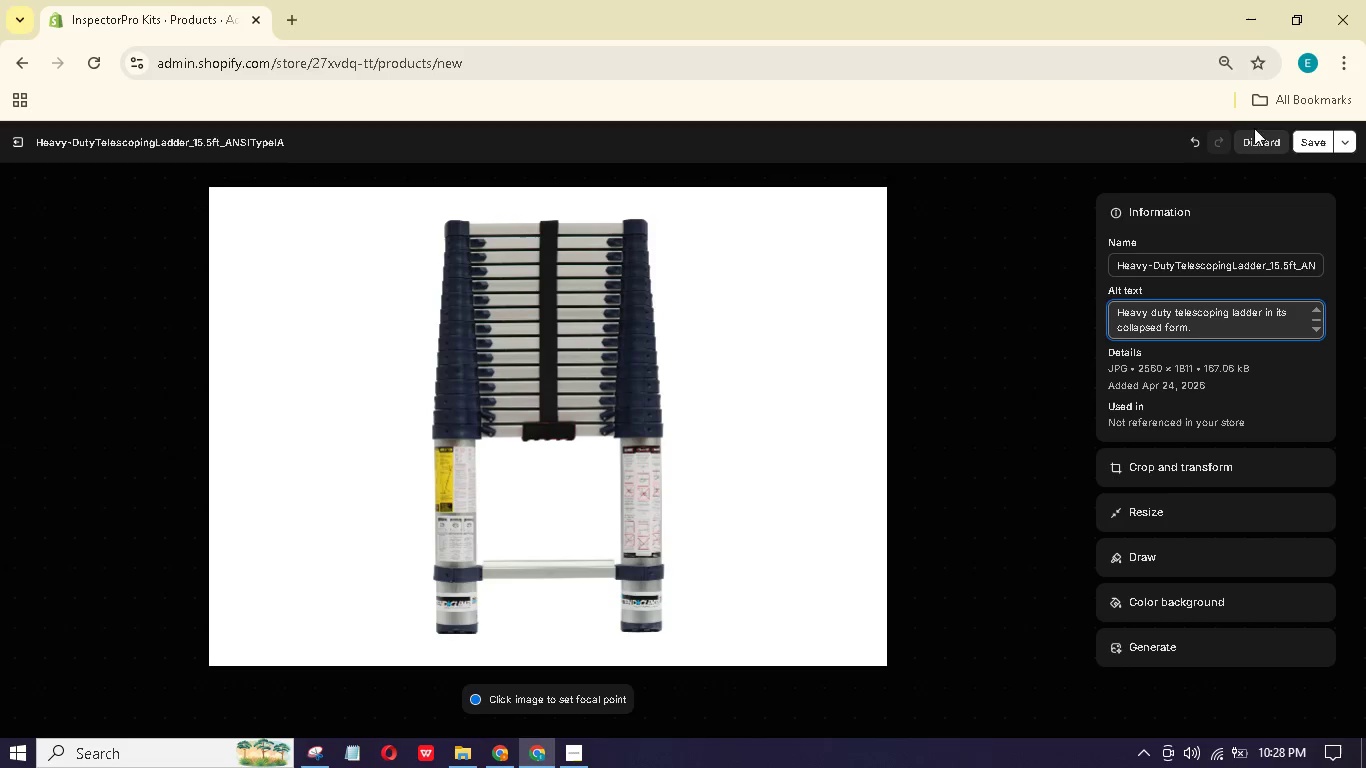 
mouse_move([1261, 148])
 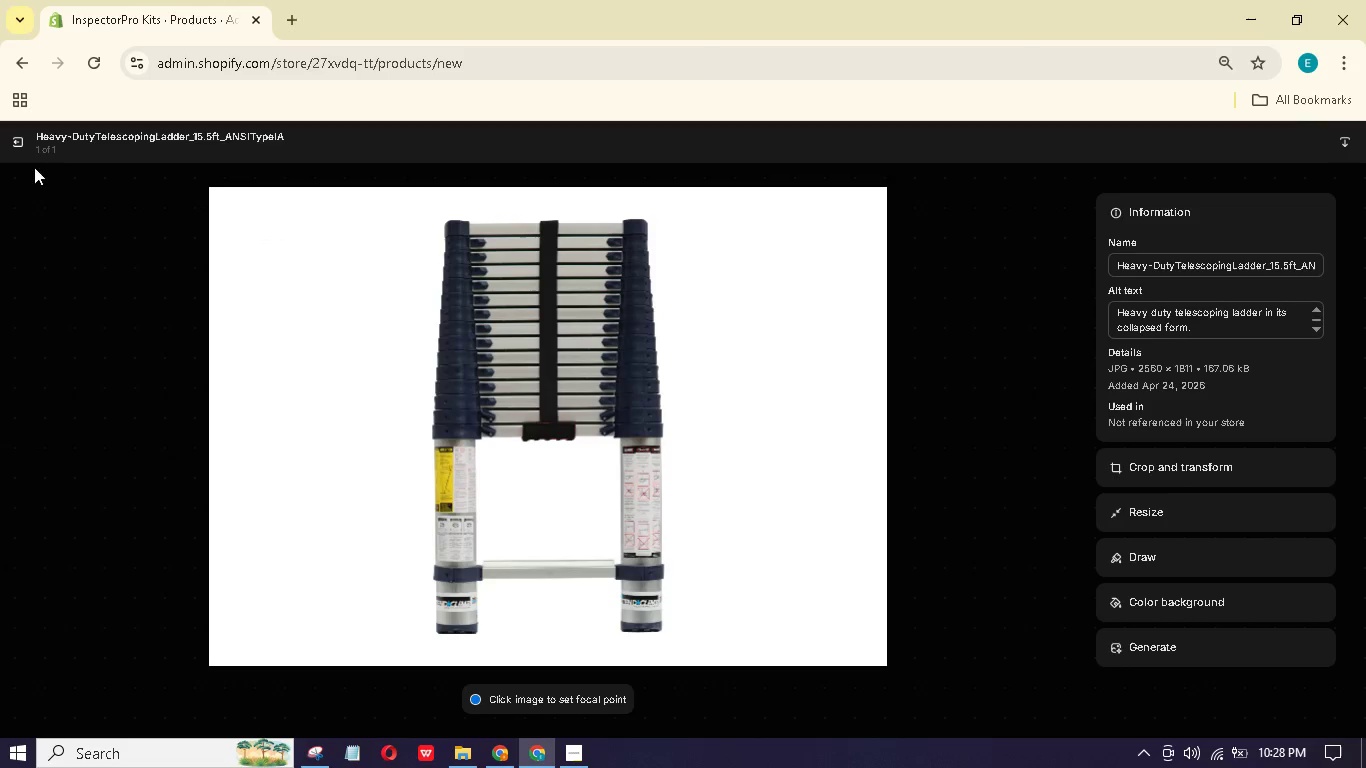 
left_click([8, 150])
 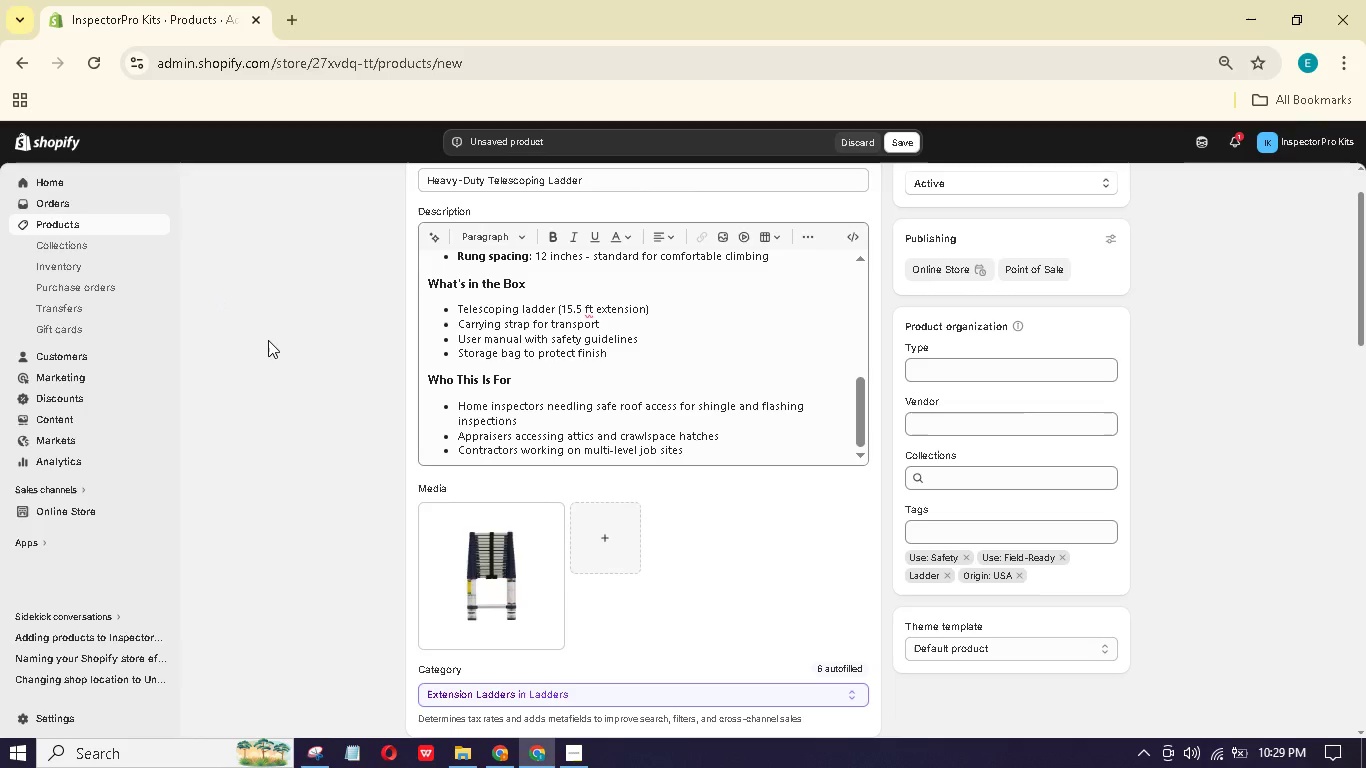 
scroll: coordinate [268, 338], scroll_direction: down, amount: 16.0
 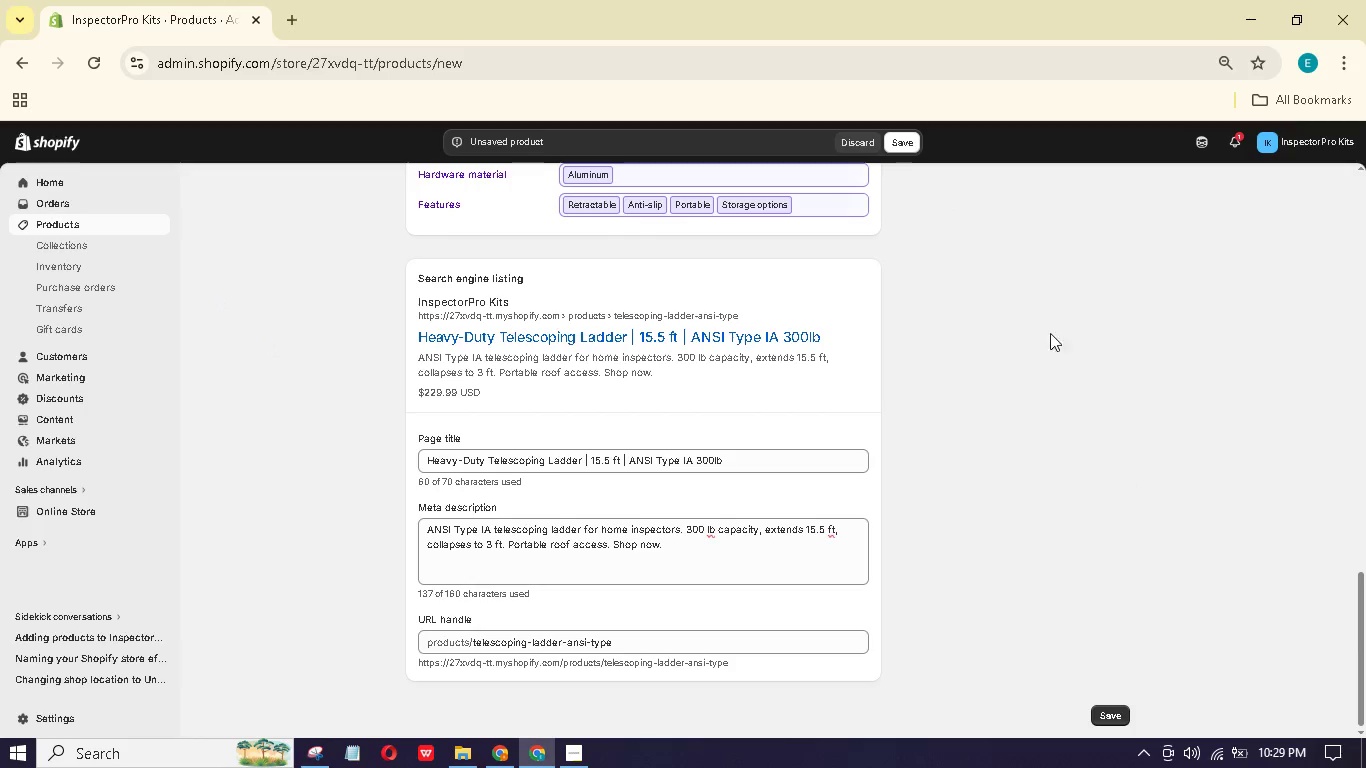 
left_click([914, 143])
 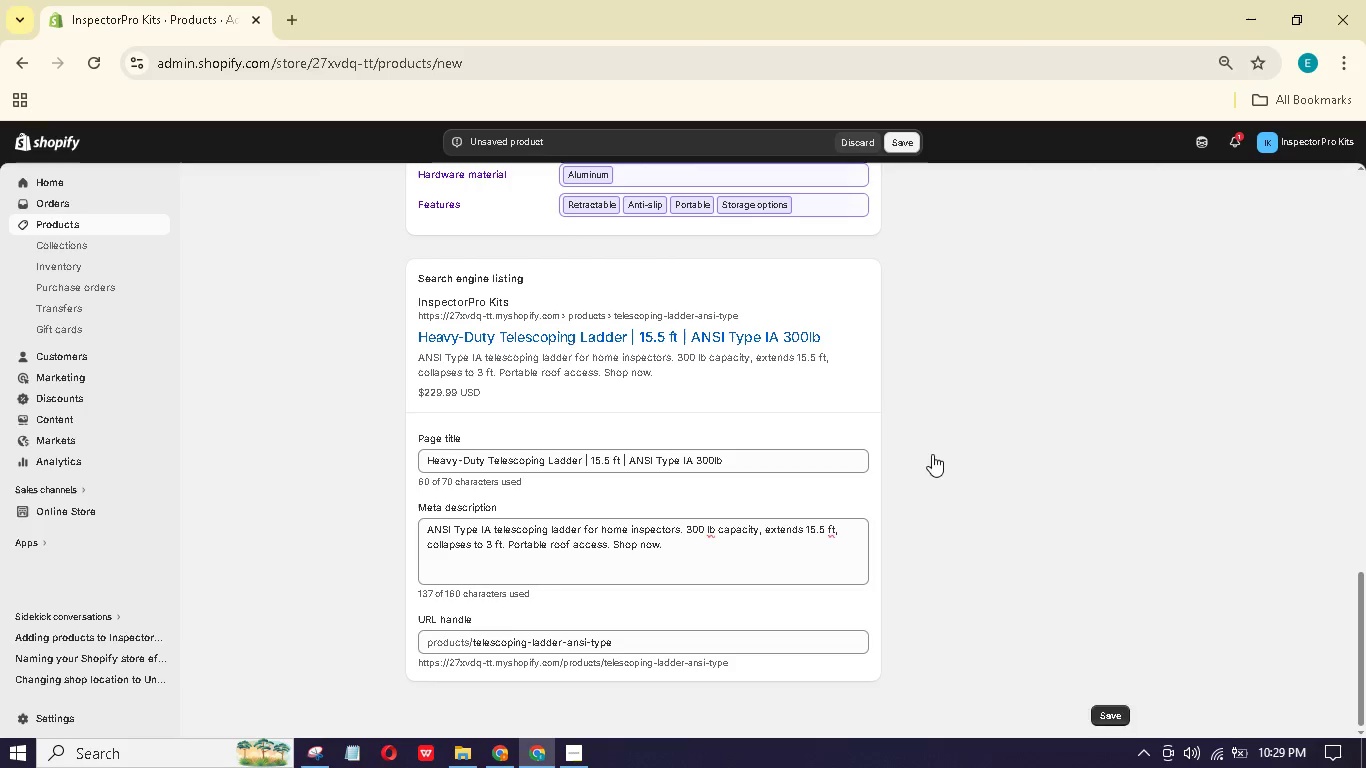 
scroll: coordinate [932, 449], scroll_direction: up, amount: 18.0
 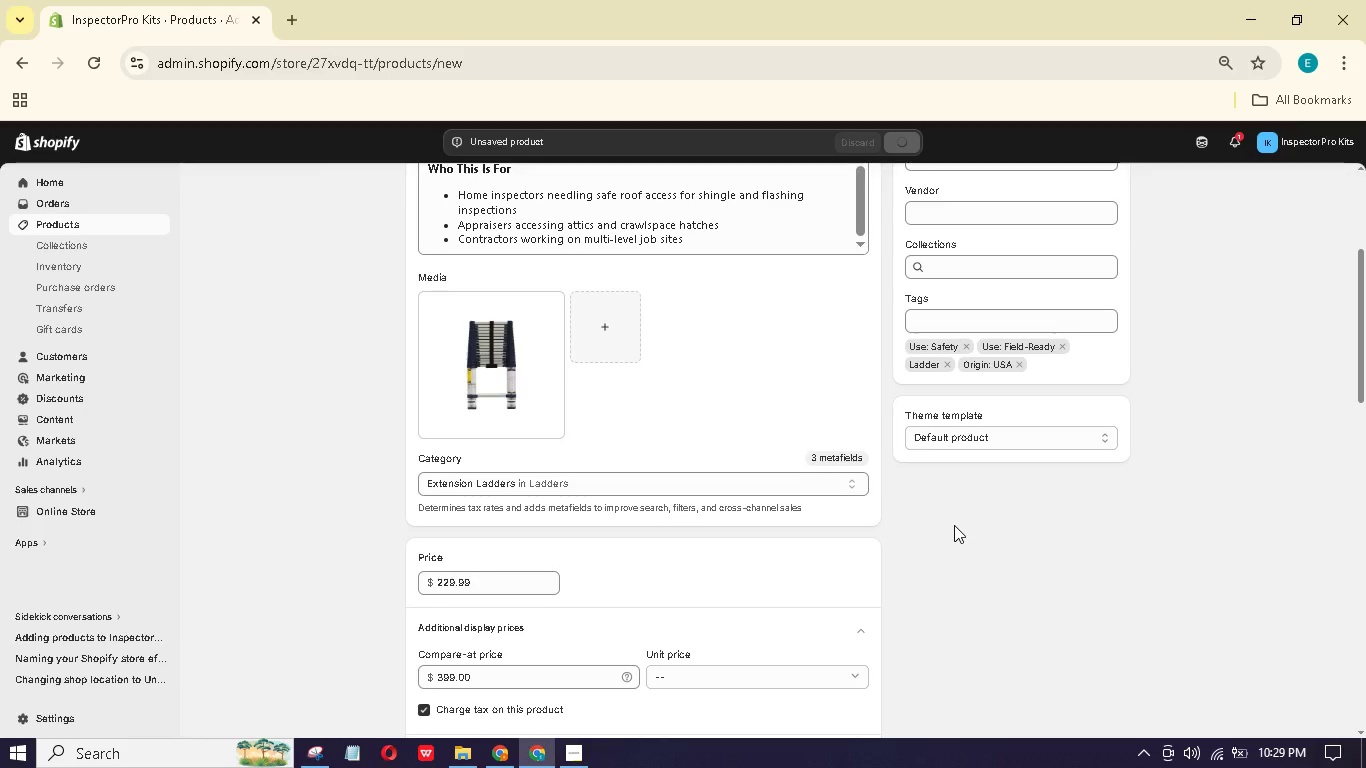 